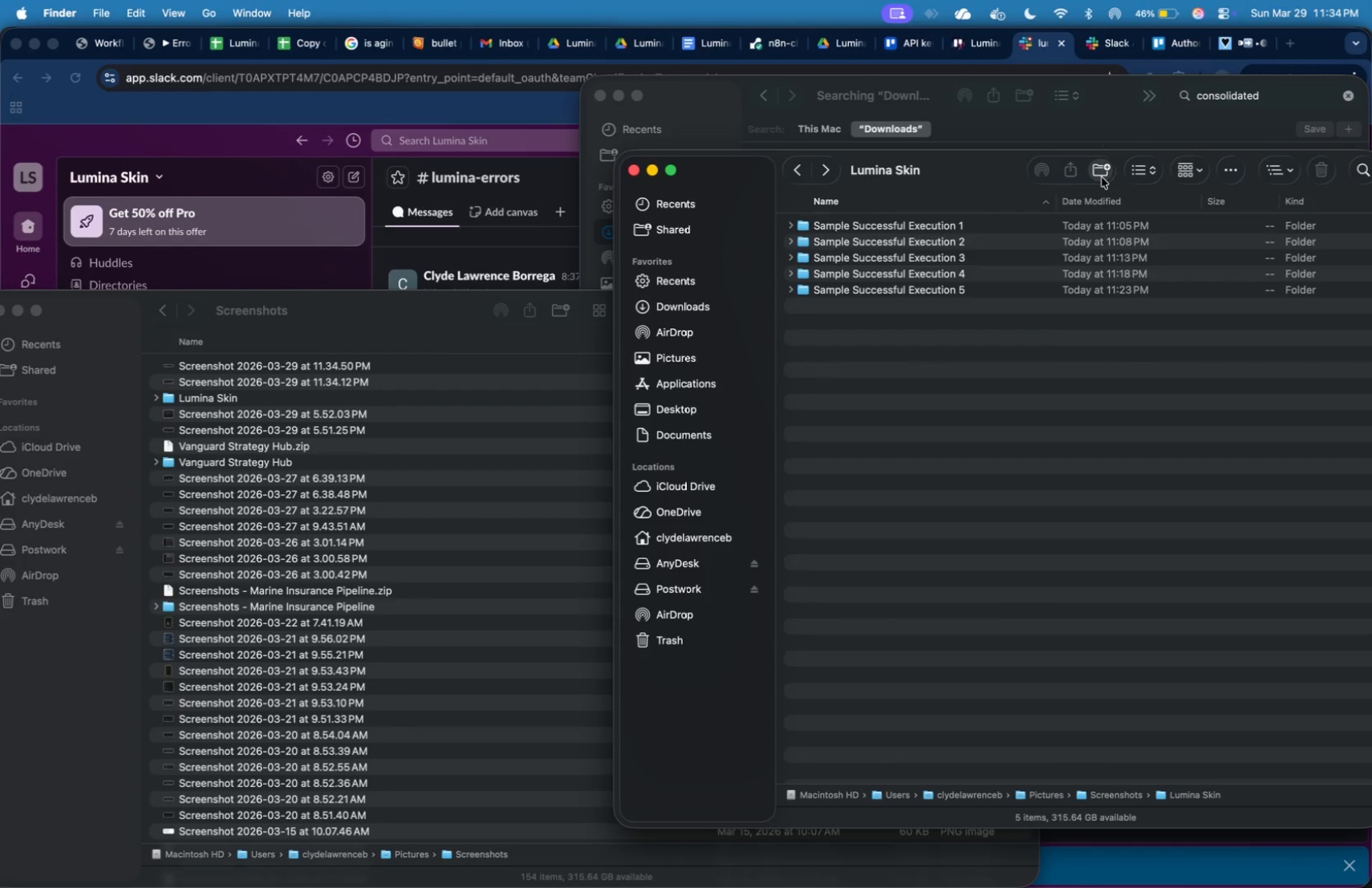 
left_click([1102, 177])
 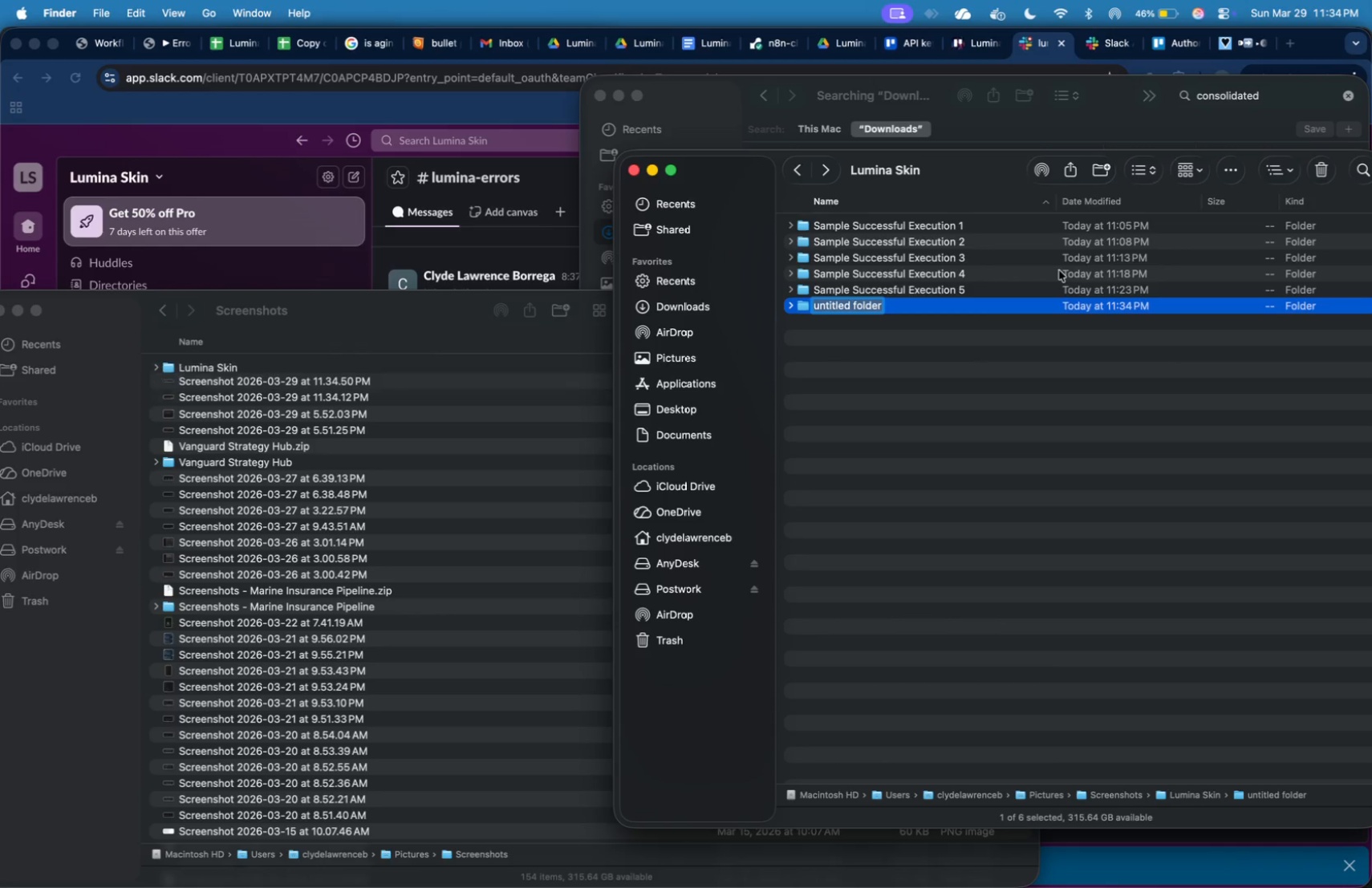 
type(Sample Error Execution)
 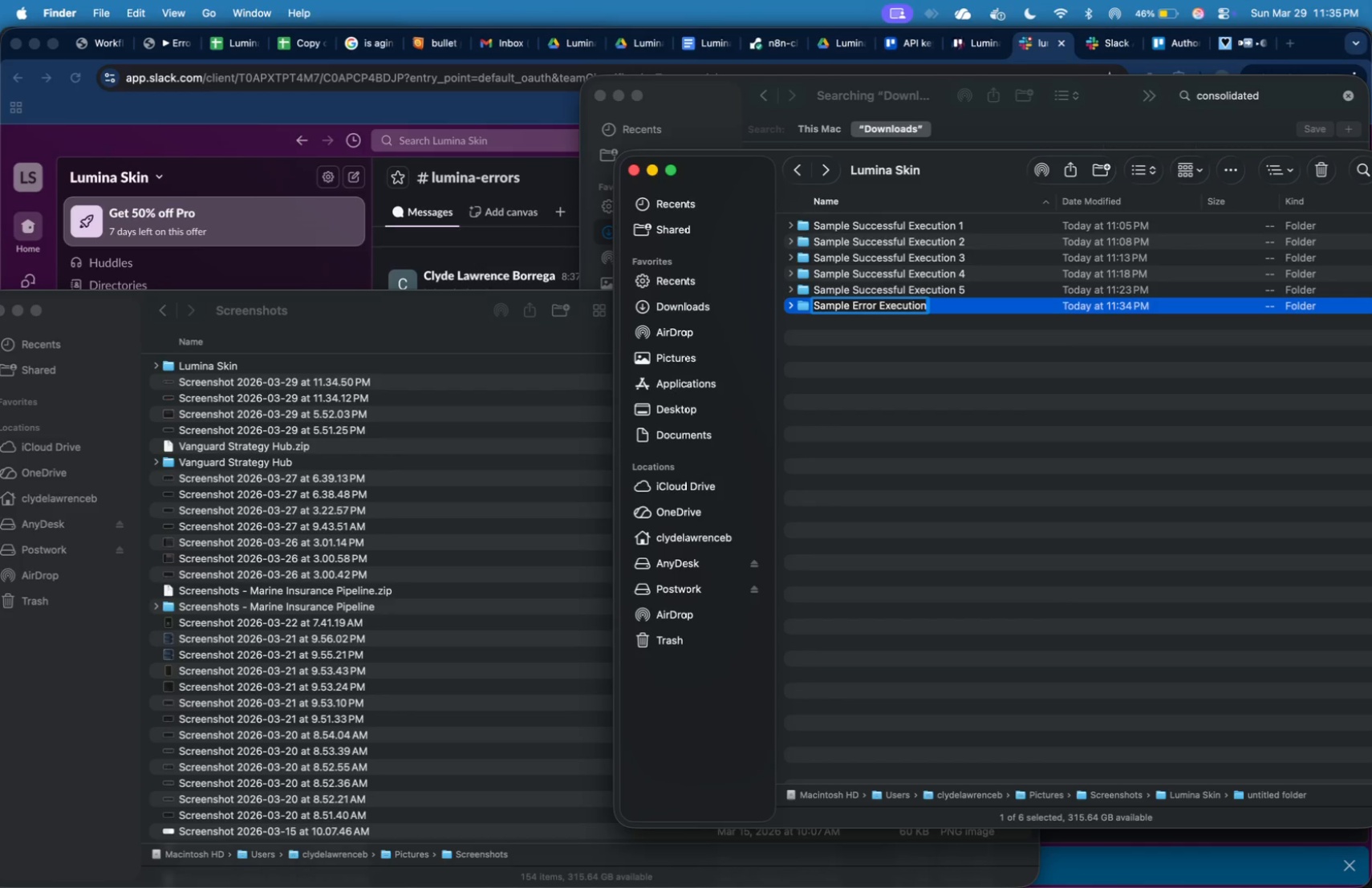 
key(Enter)
 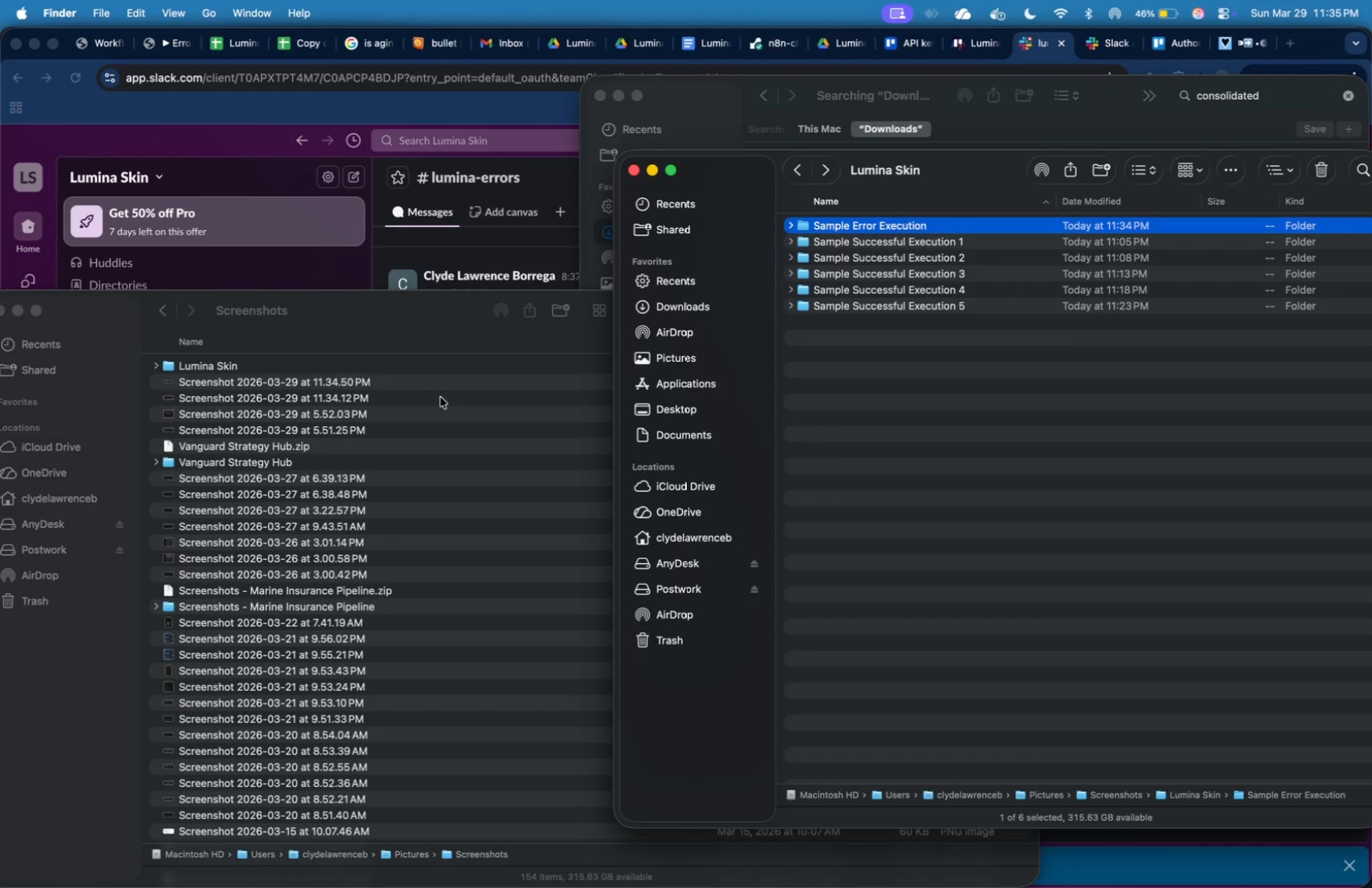 
key(Meta+Tab)
 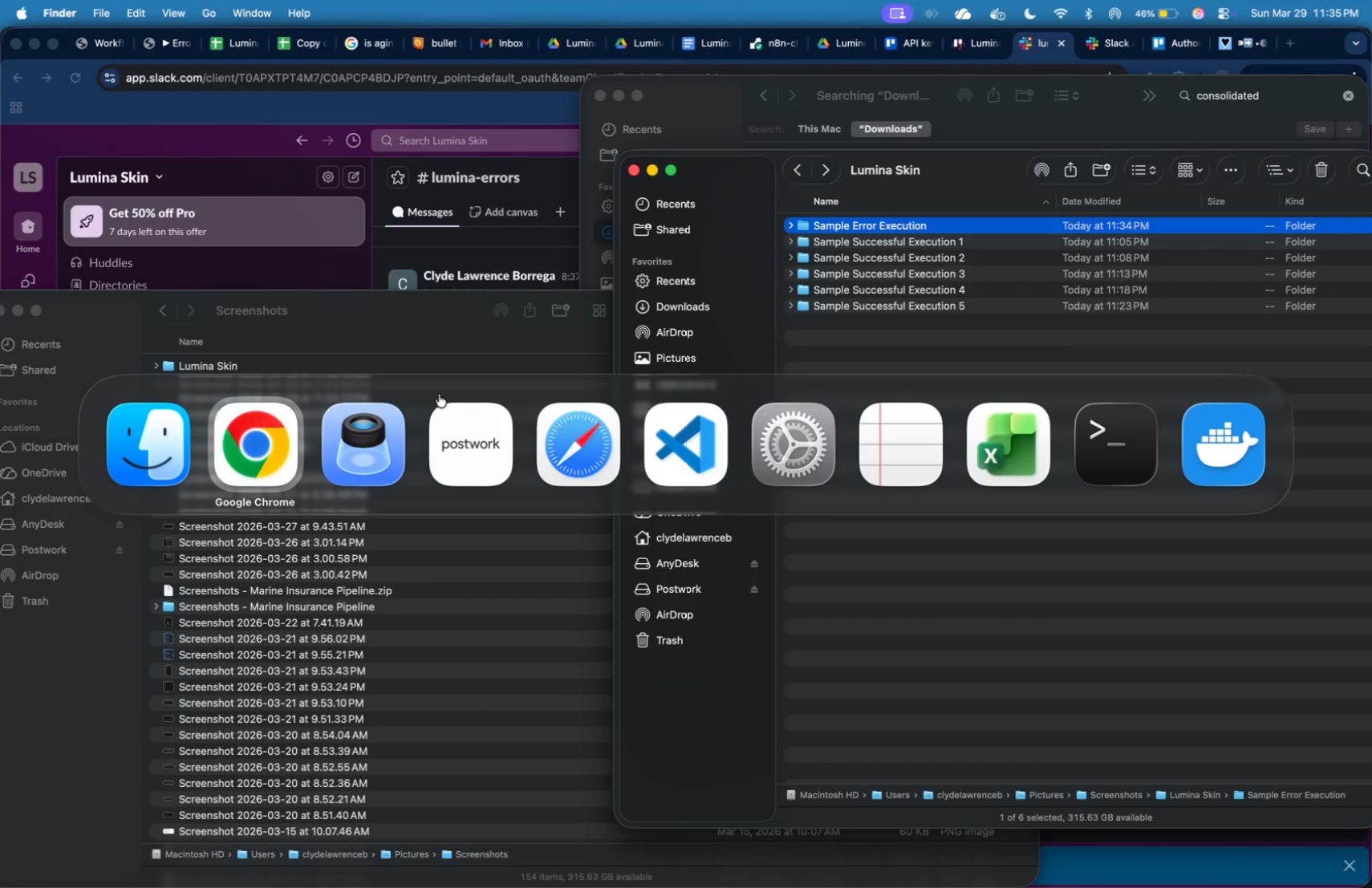 
key(Meta+Tab)
 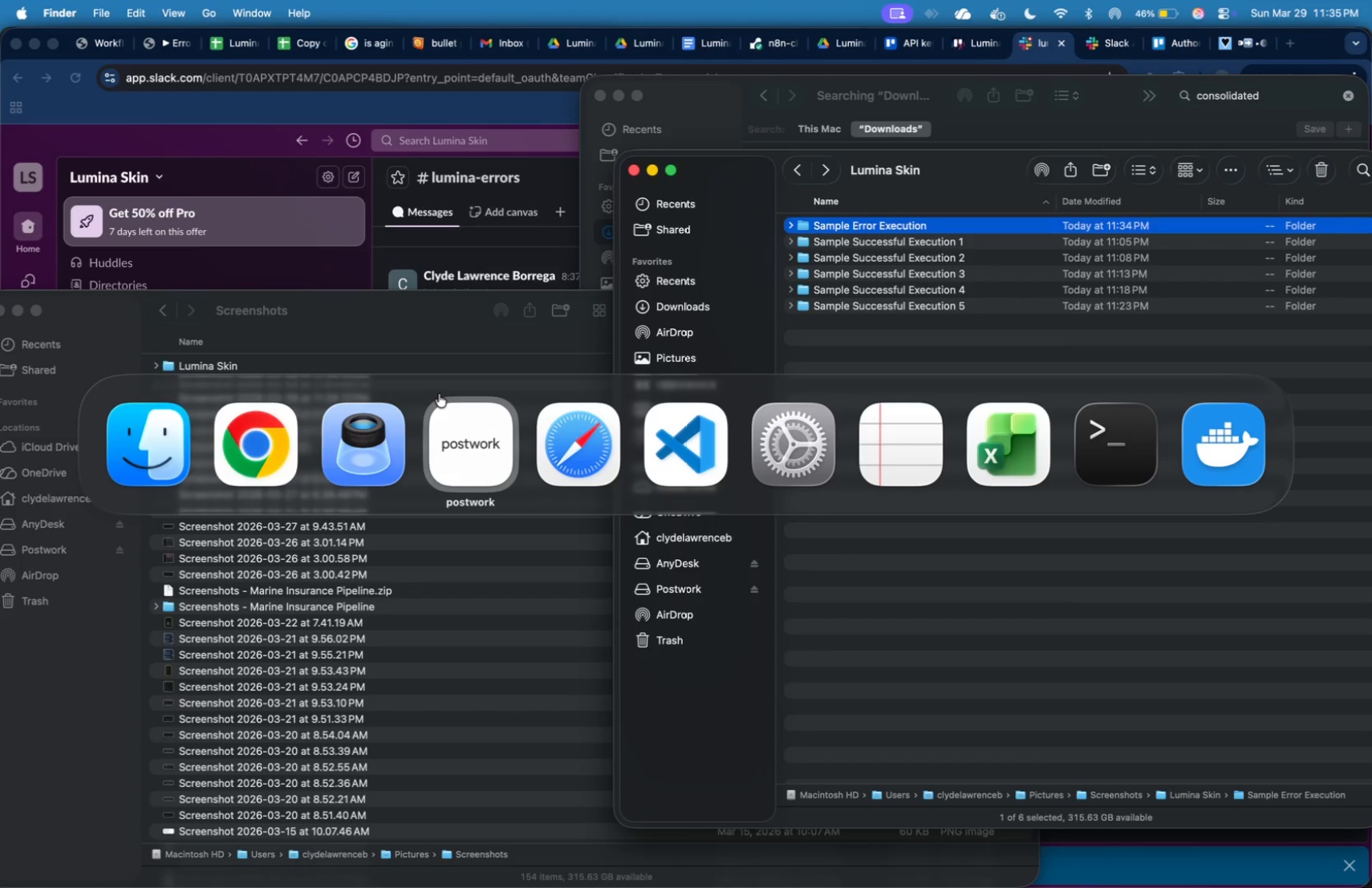 
key(Meta+Tab)